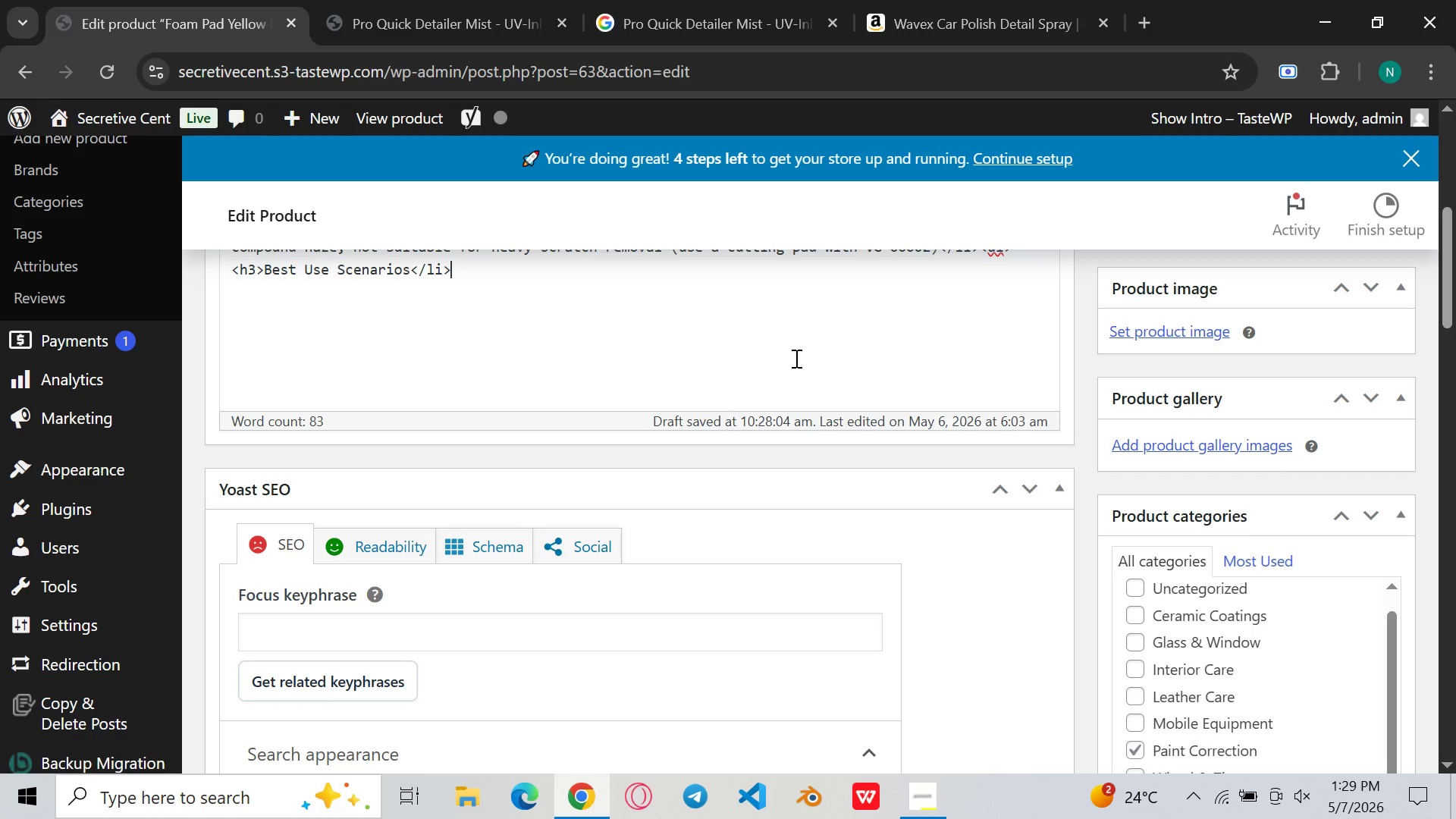 
hold_key(key=ShiftLeft, duration=0.33)
 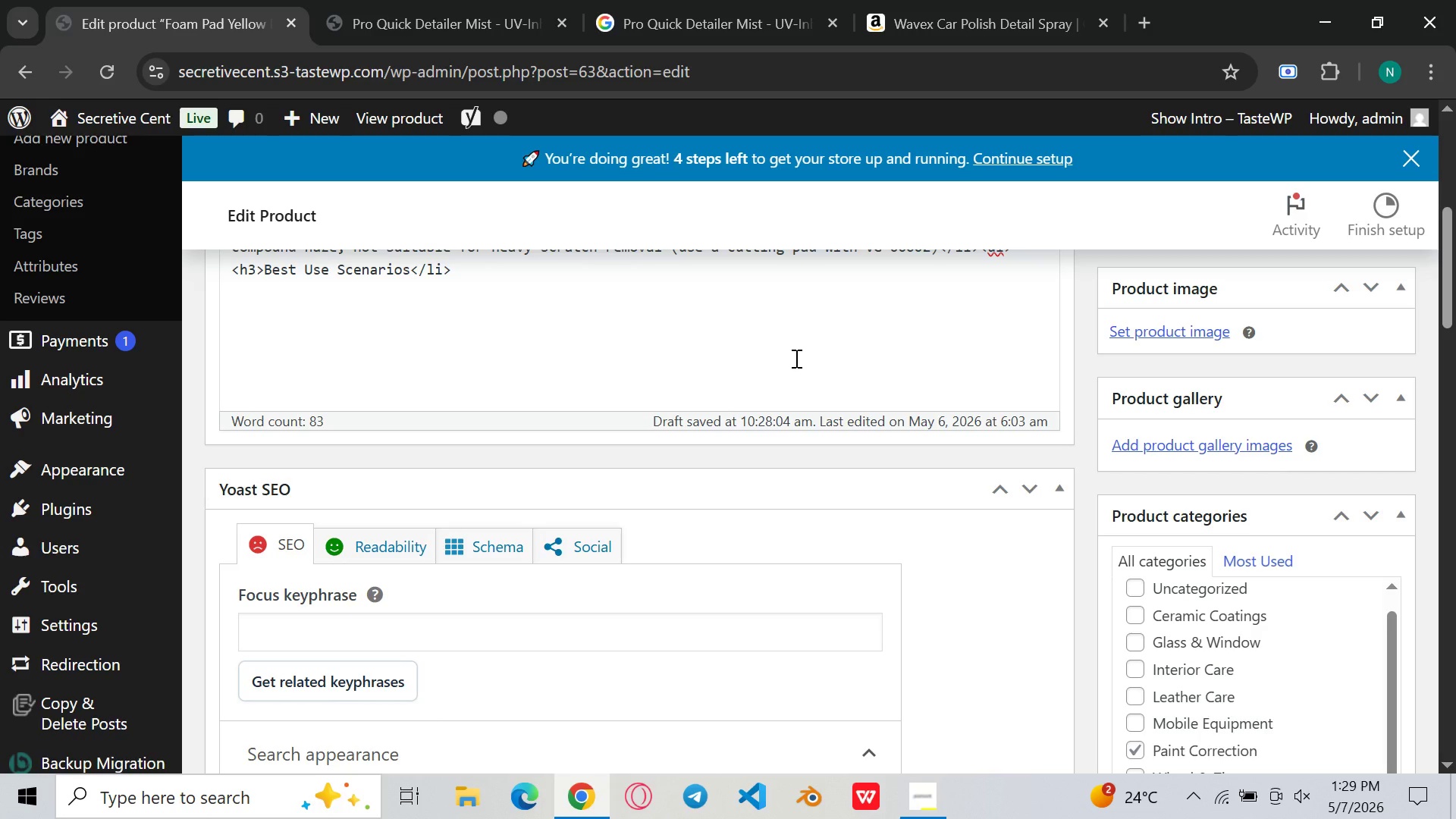 
key(Backspace)
key(Backspace)
key(Backspace)
type(h3>)
 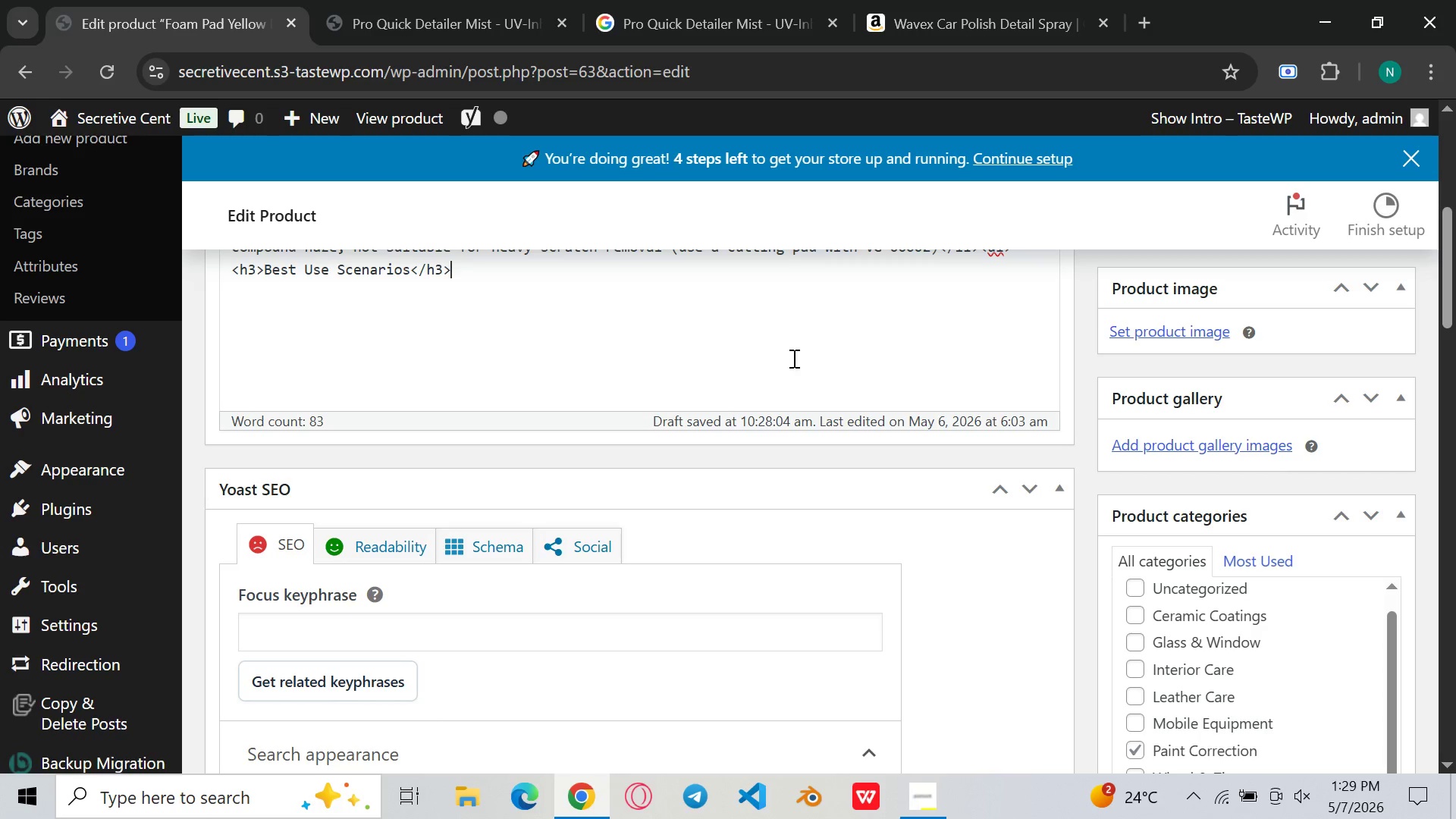 
left_click([753, 356])
 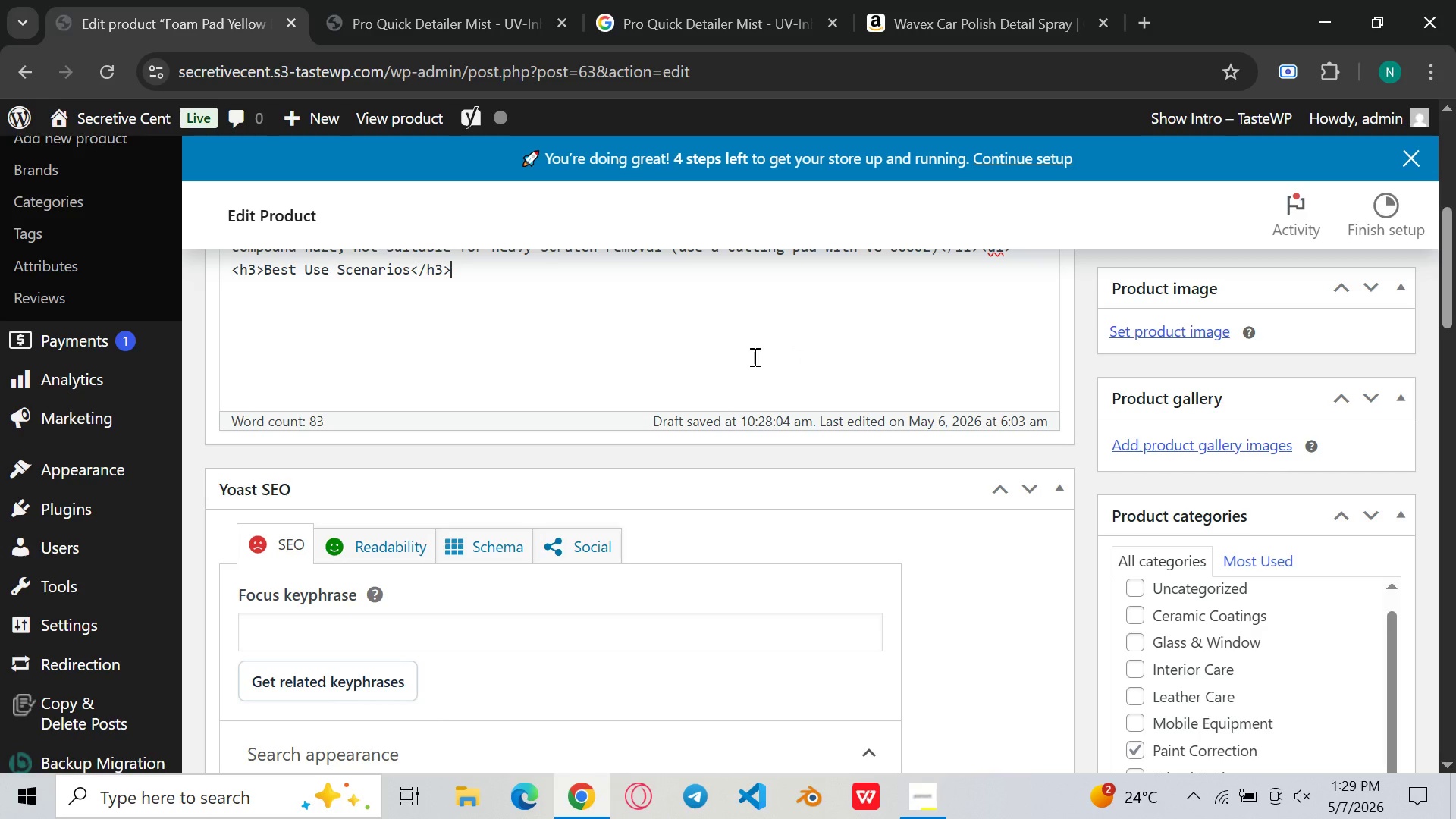 
wait(11.33)
 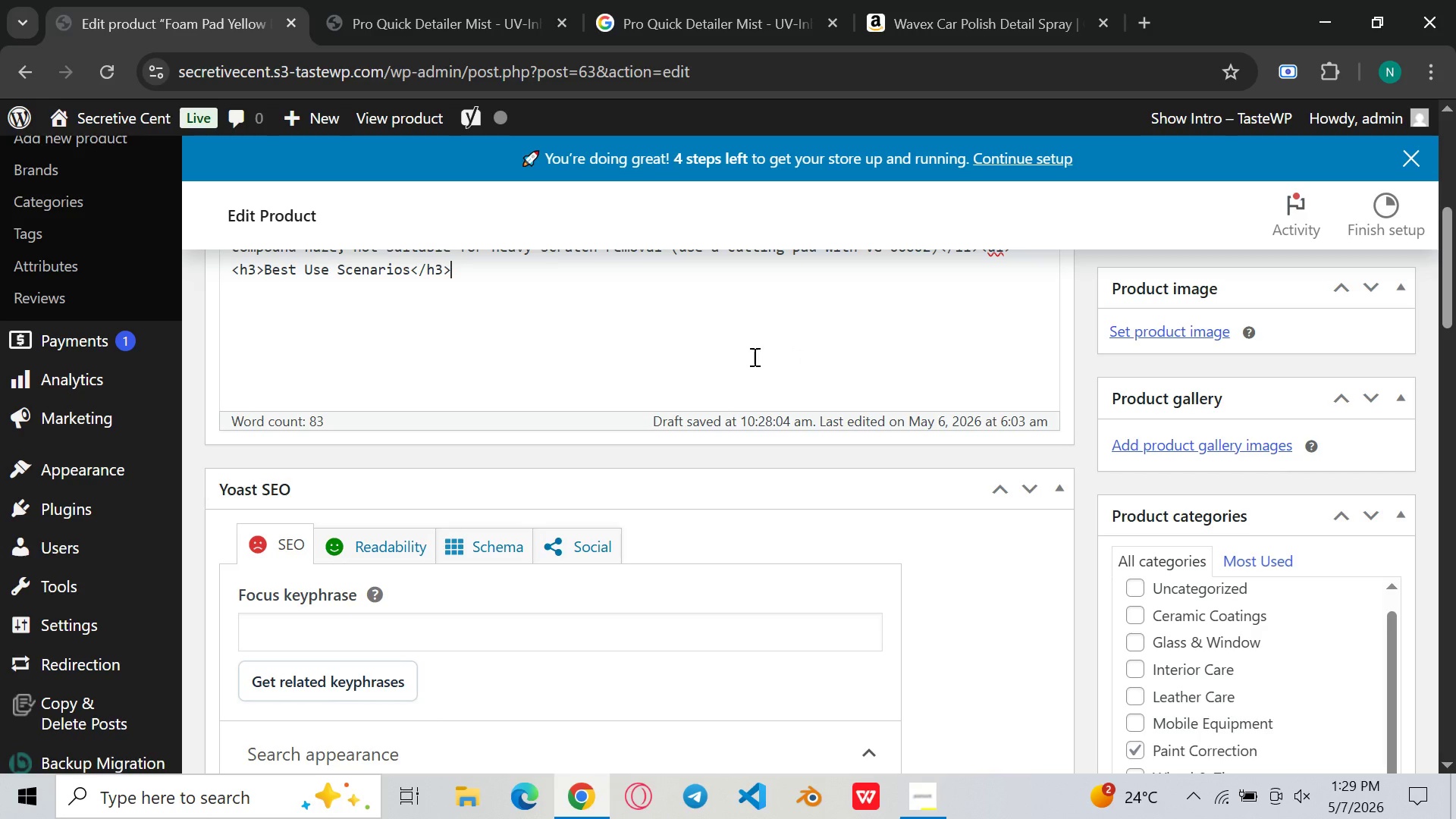 
type(<ul><strong> s)
key(Backspace)
 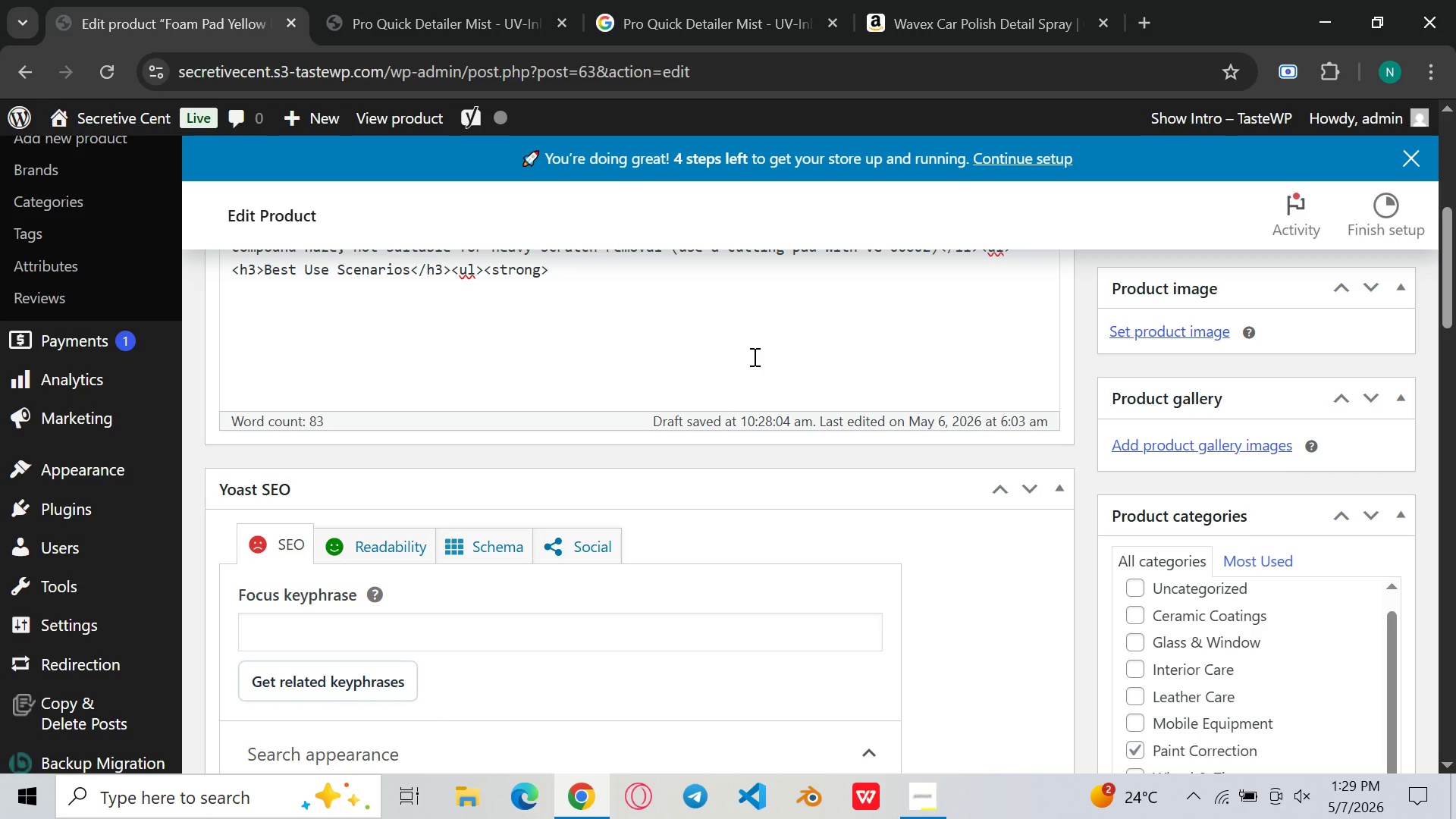 
type(Stage 2)
 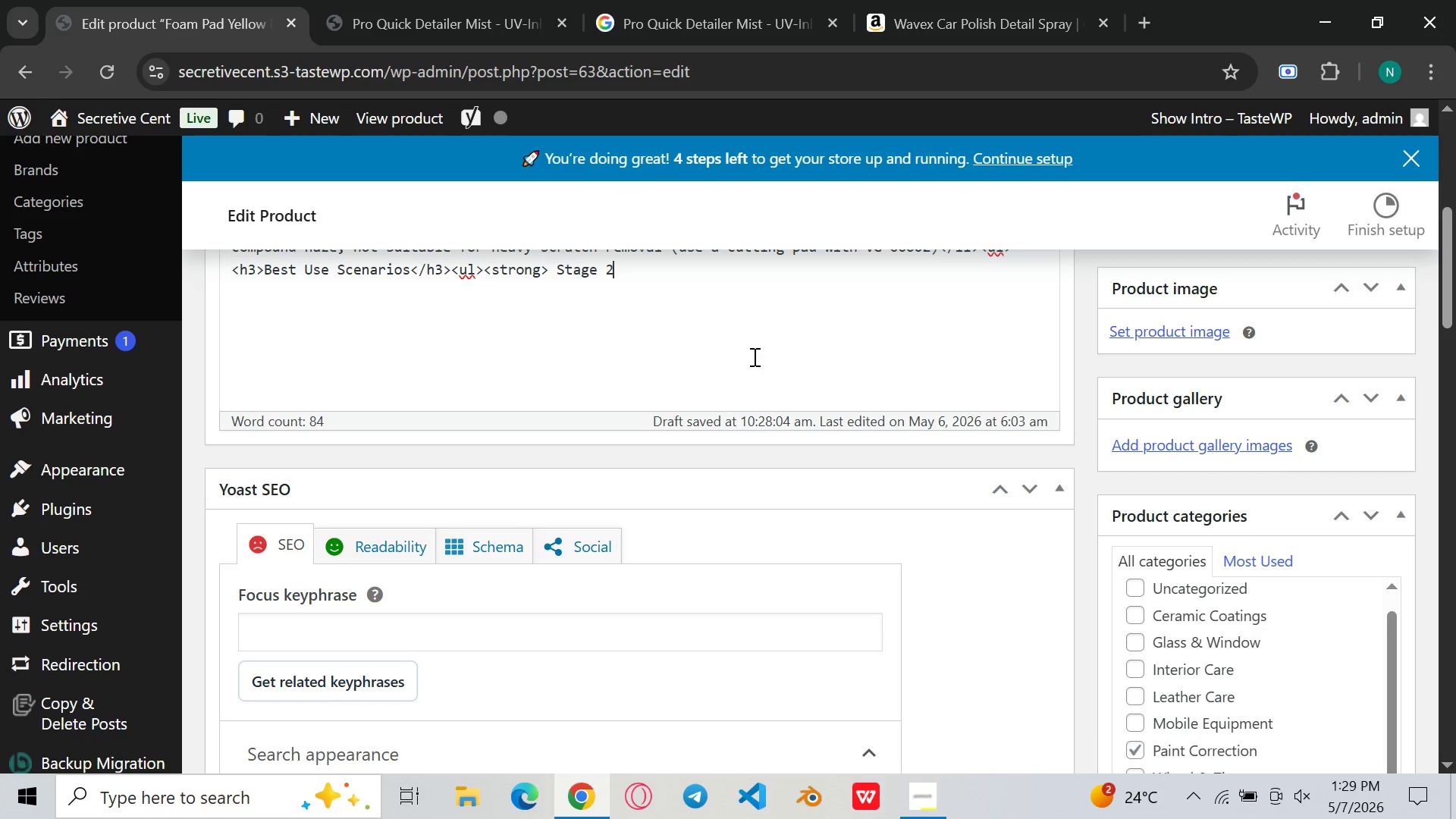 
wait(6.03)
 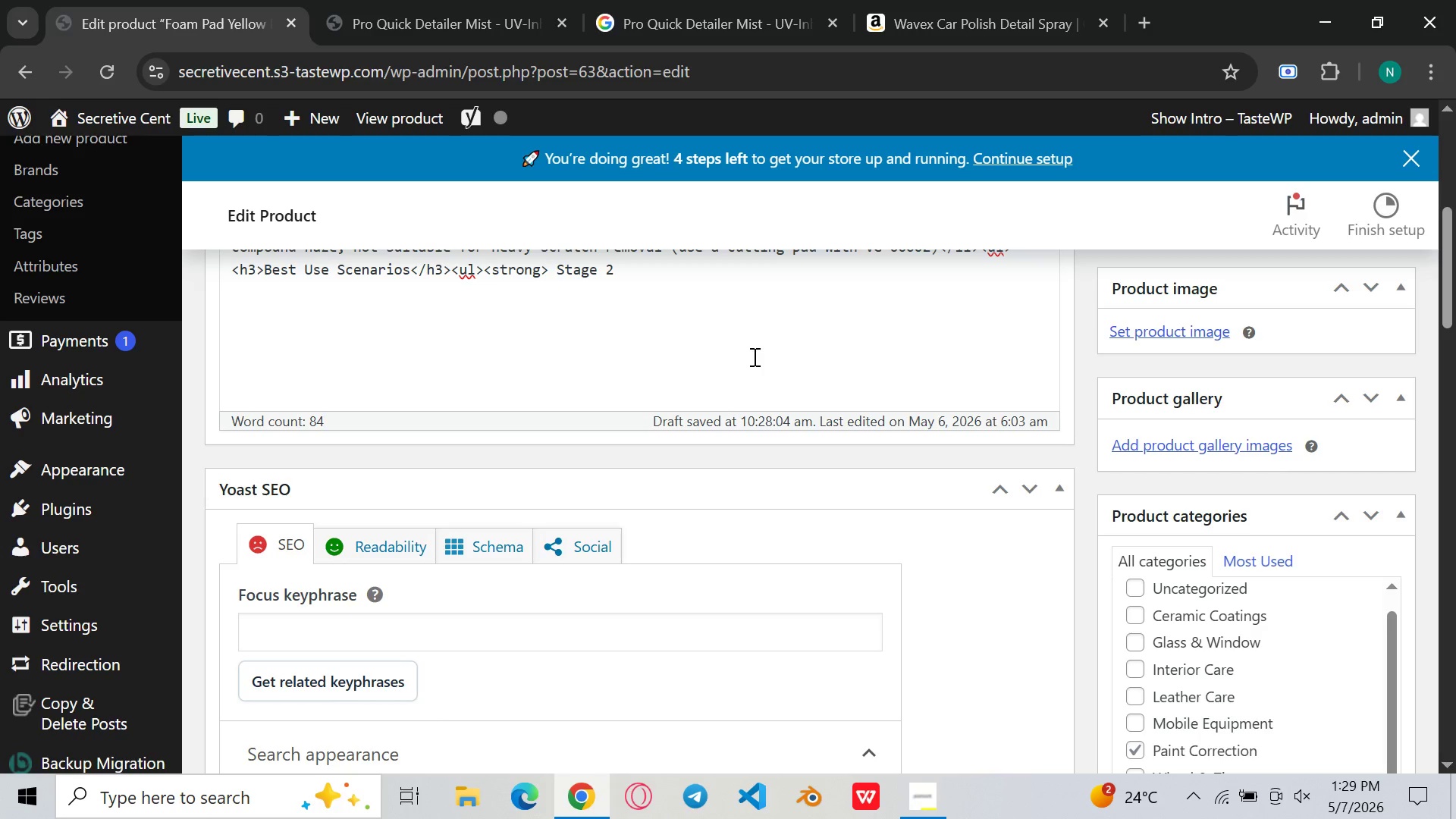 
key(Space)
 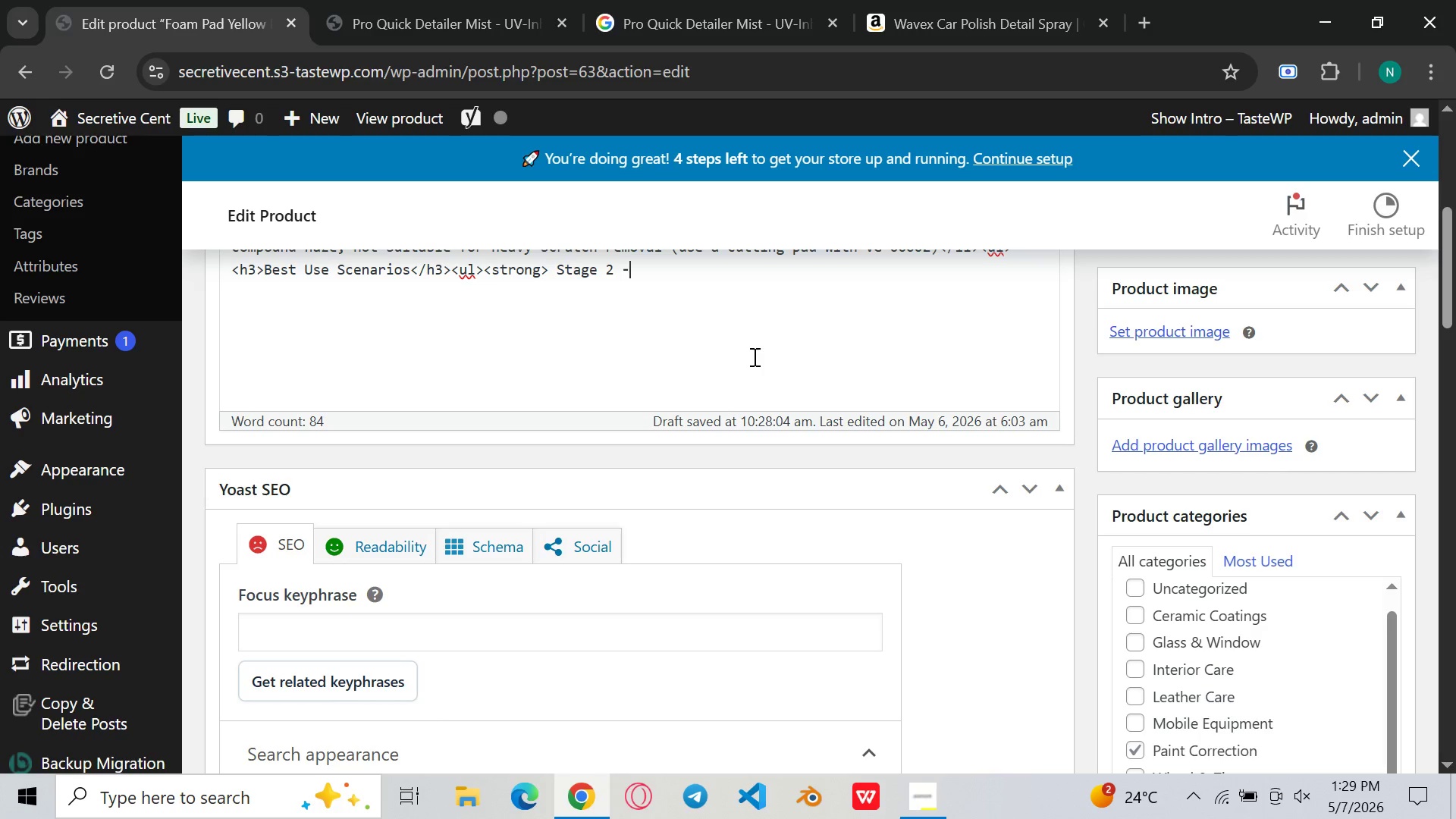 
key(Minus)
 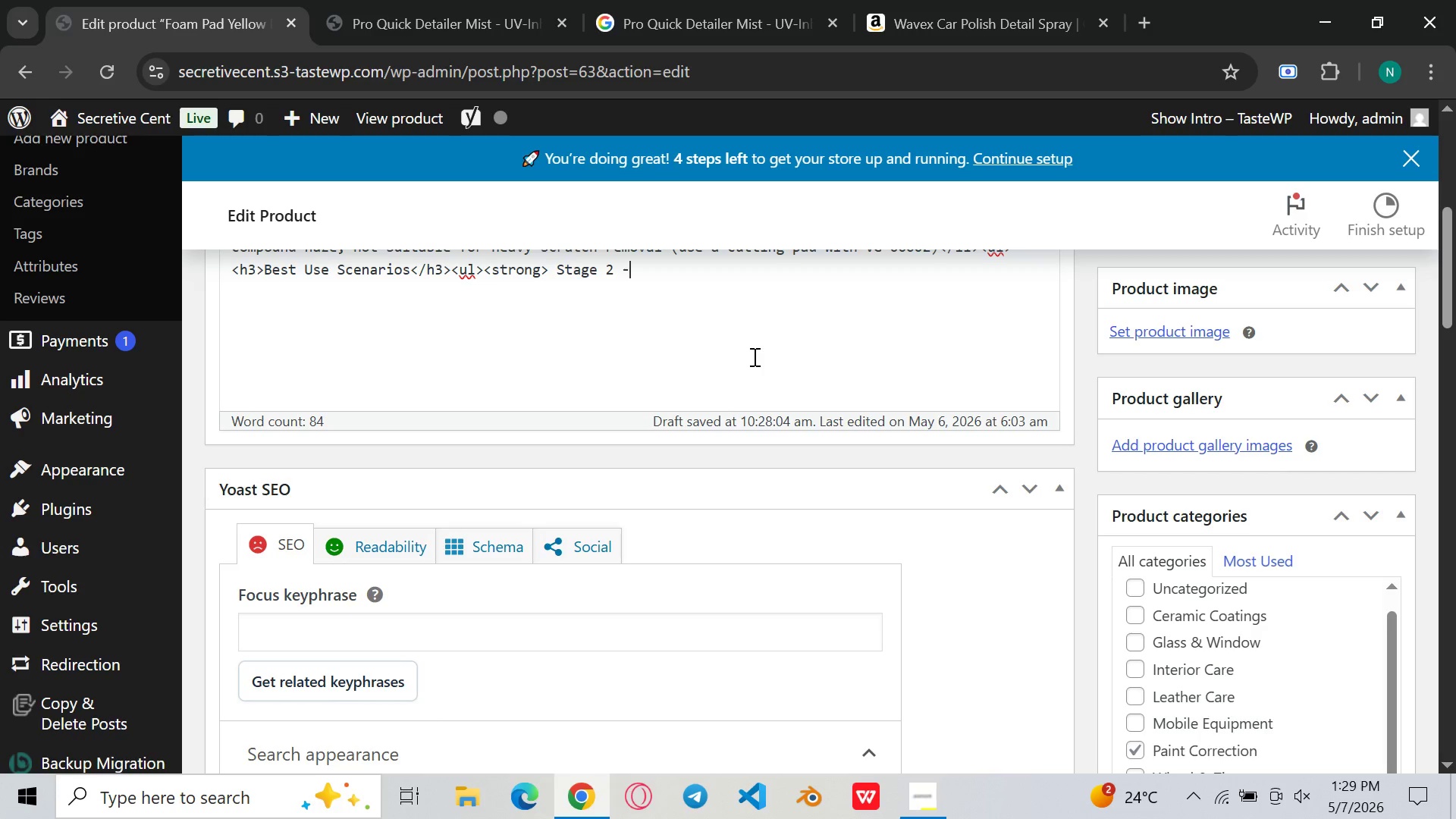 
key(Space)
 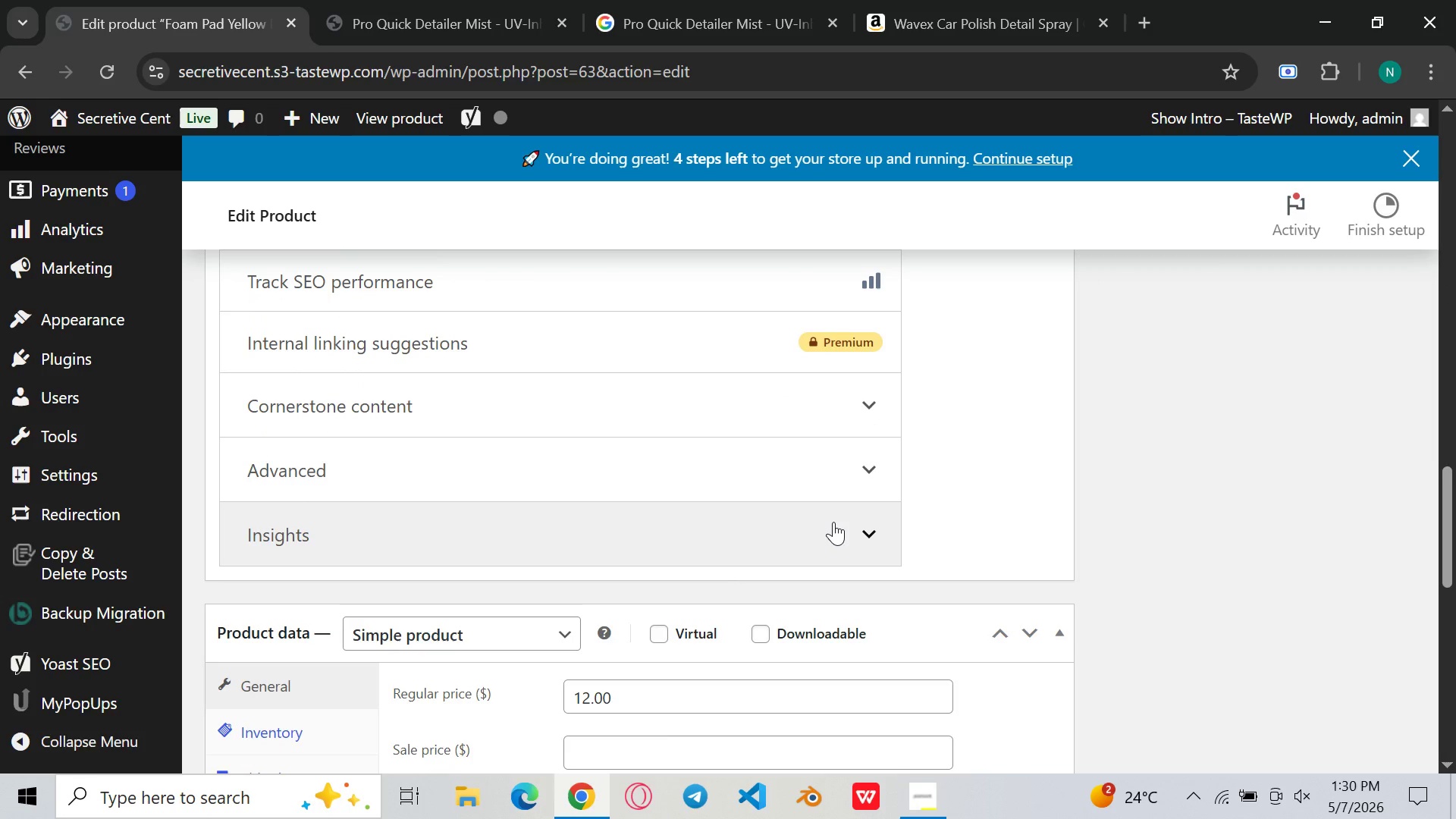 
wait(18.44)
 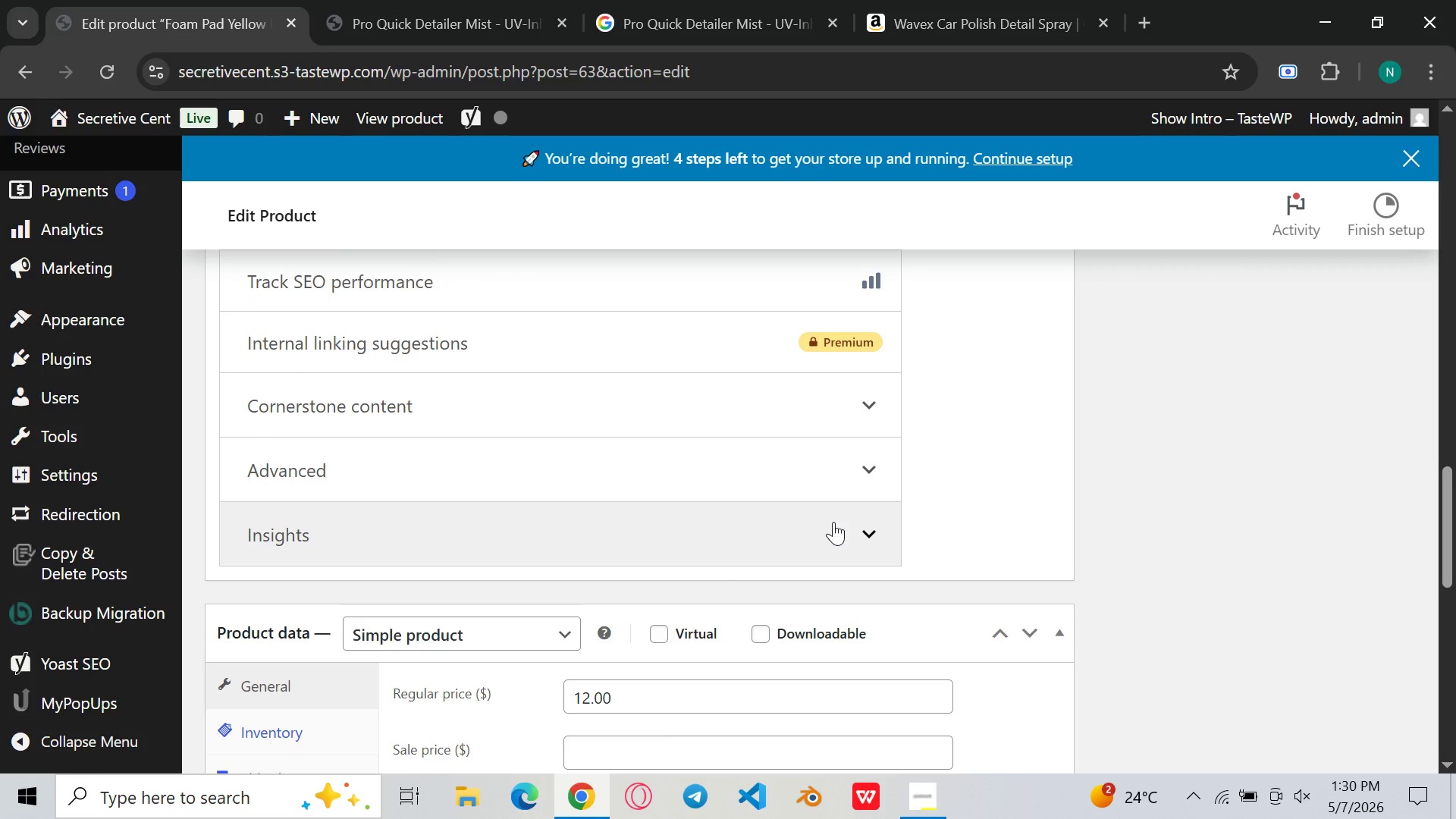 
left_click([1024, 384])
 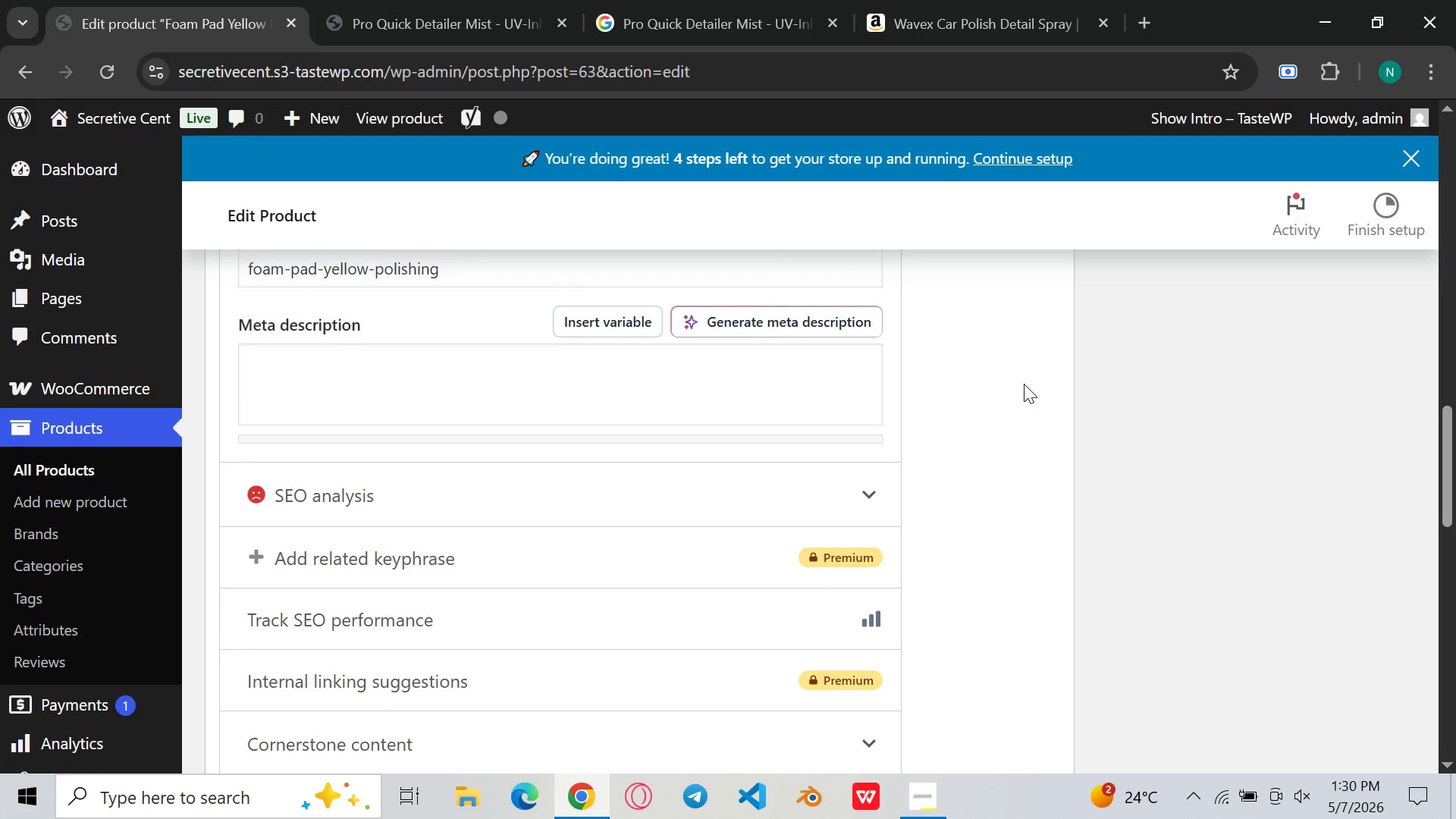 
wait(5.95)
 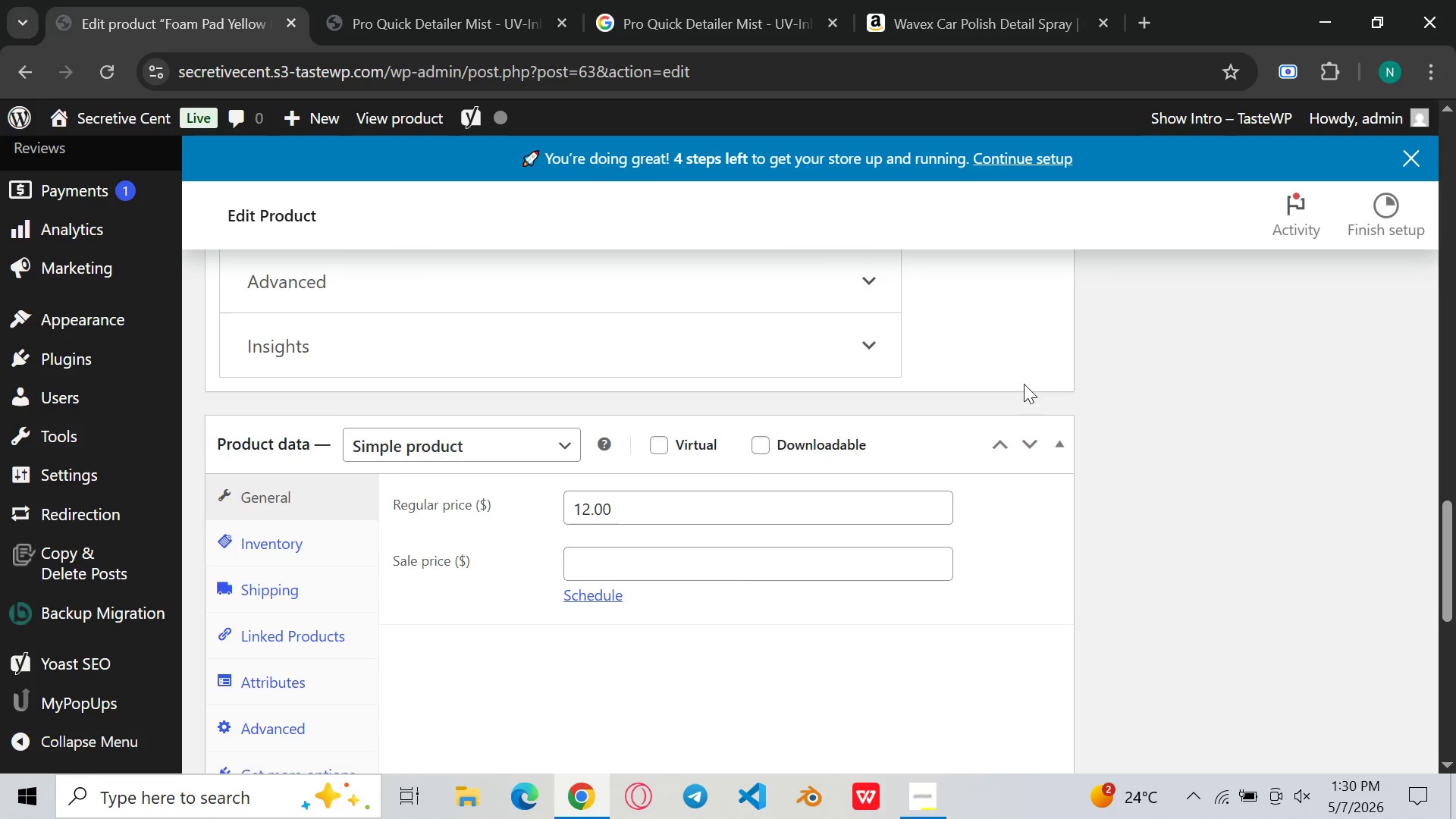 
left_click([710, 529])
 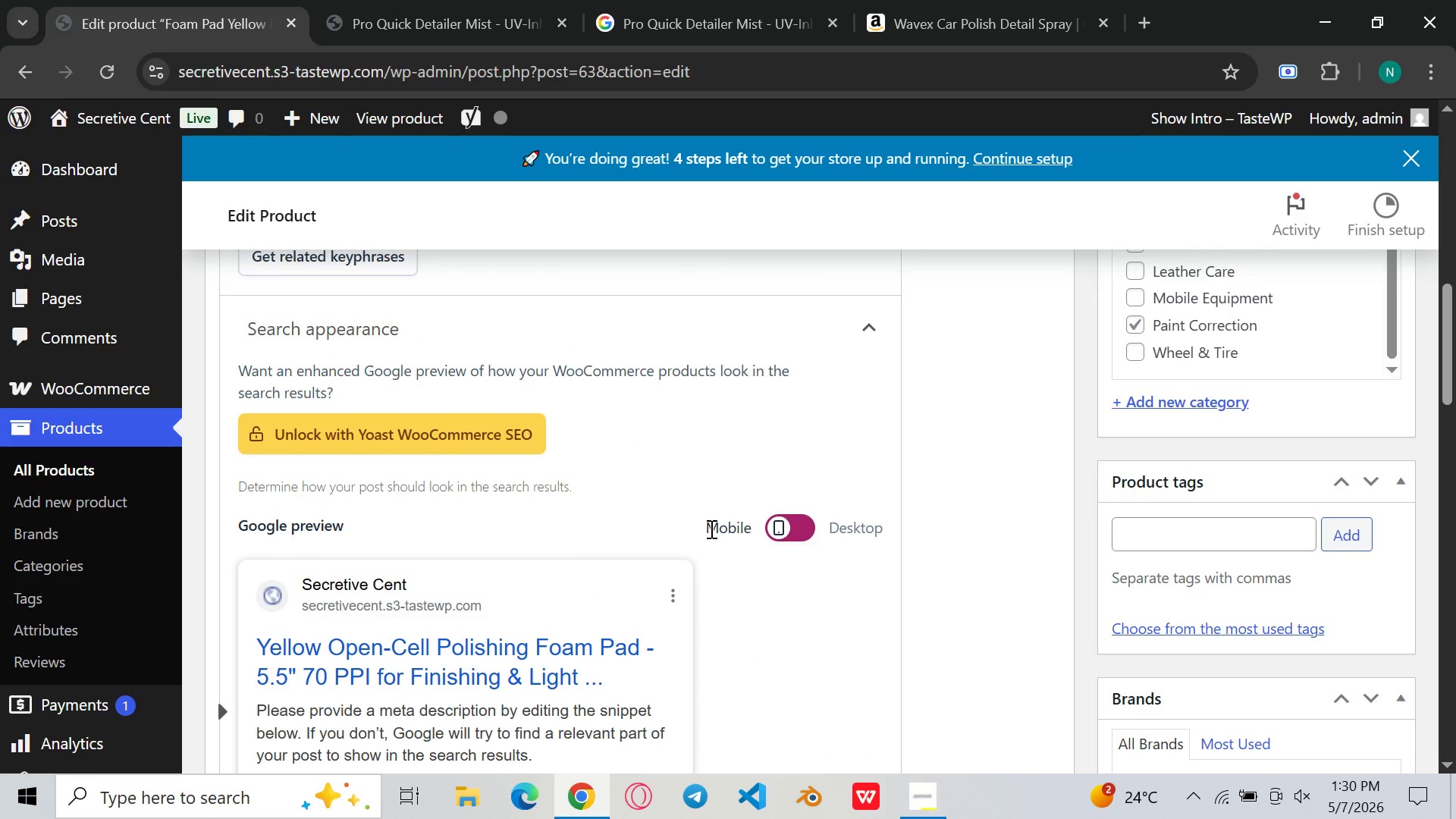 
wait(9.94)
 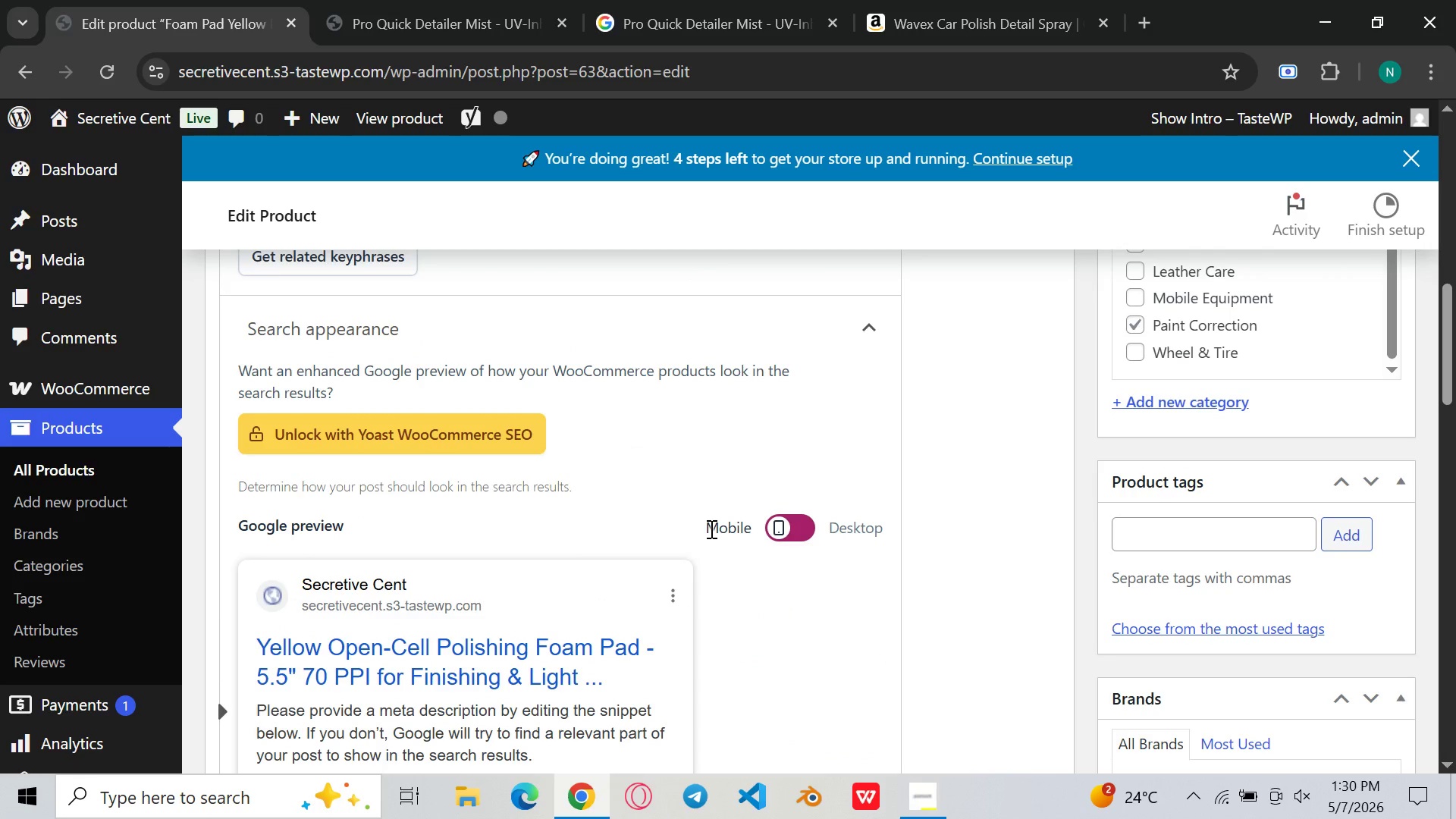 
left_click([918, 808])